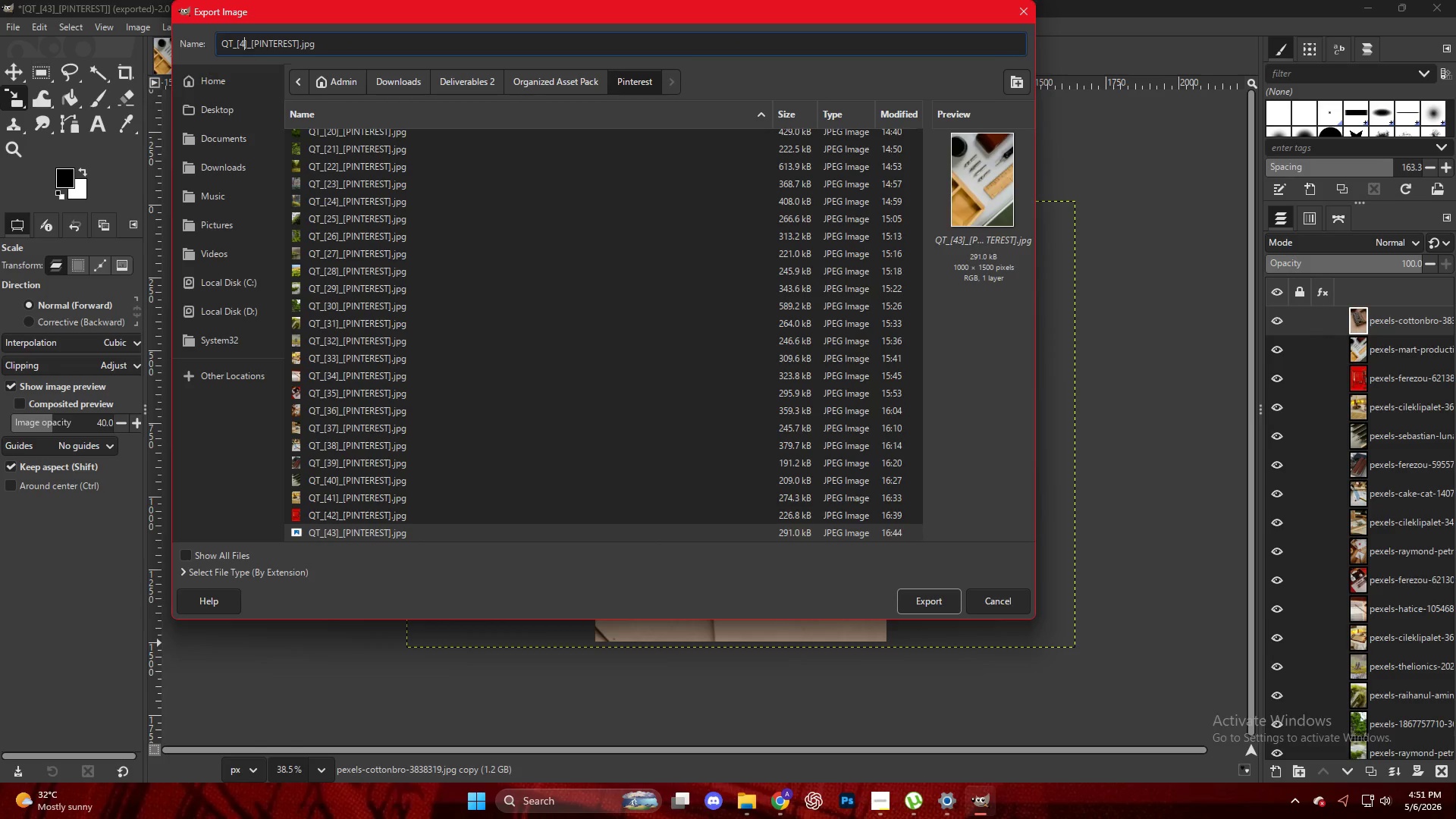 
key(Numpad4)
 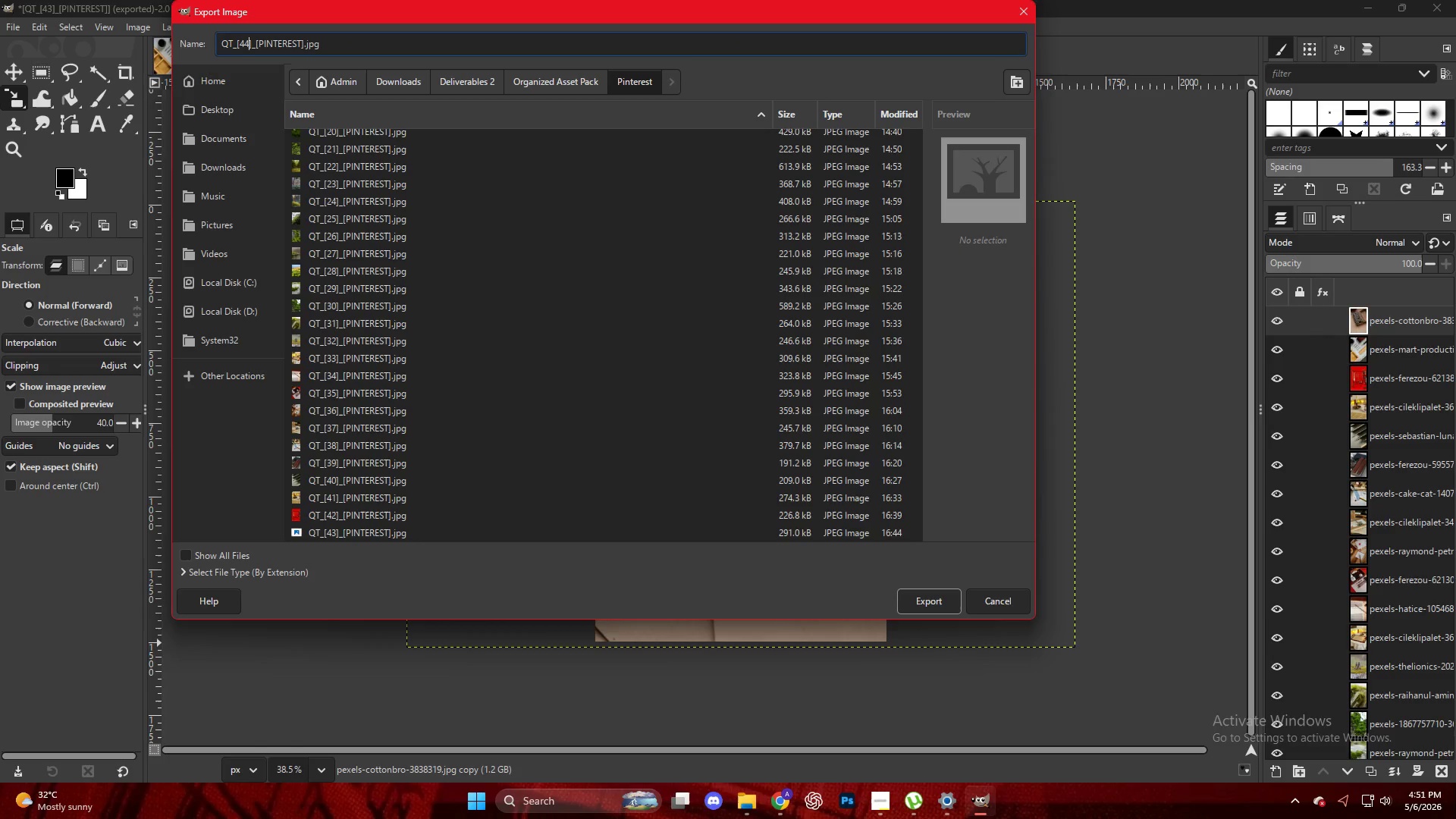 
key(NumpadEnter)
 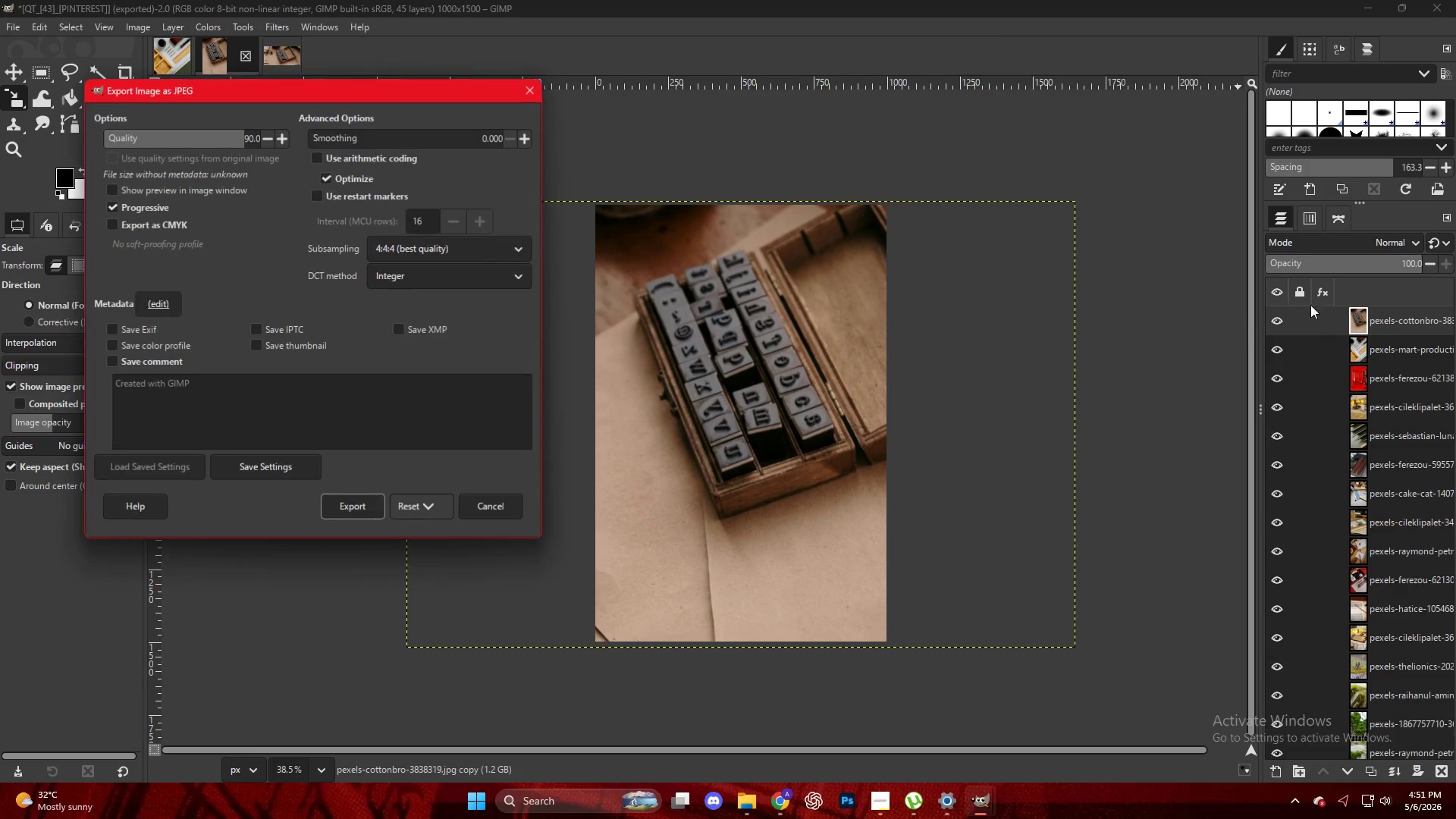 
key(NumpadEnter)
 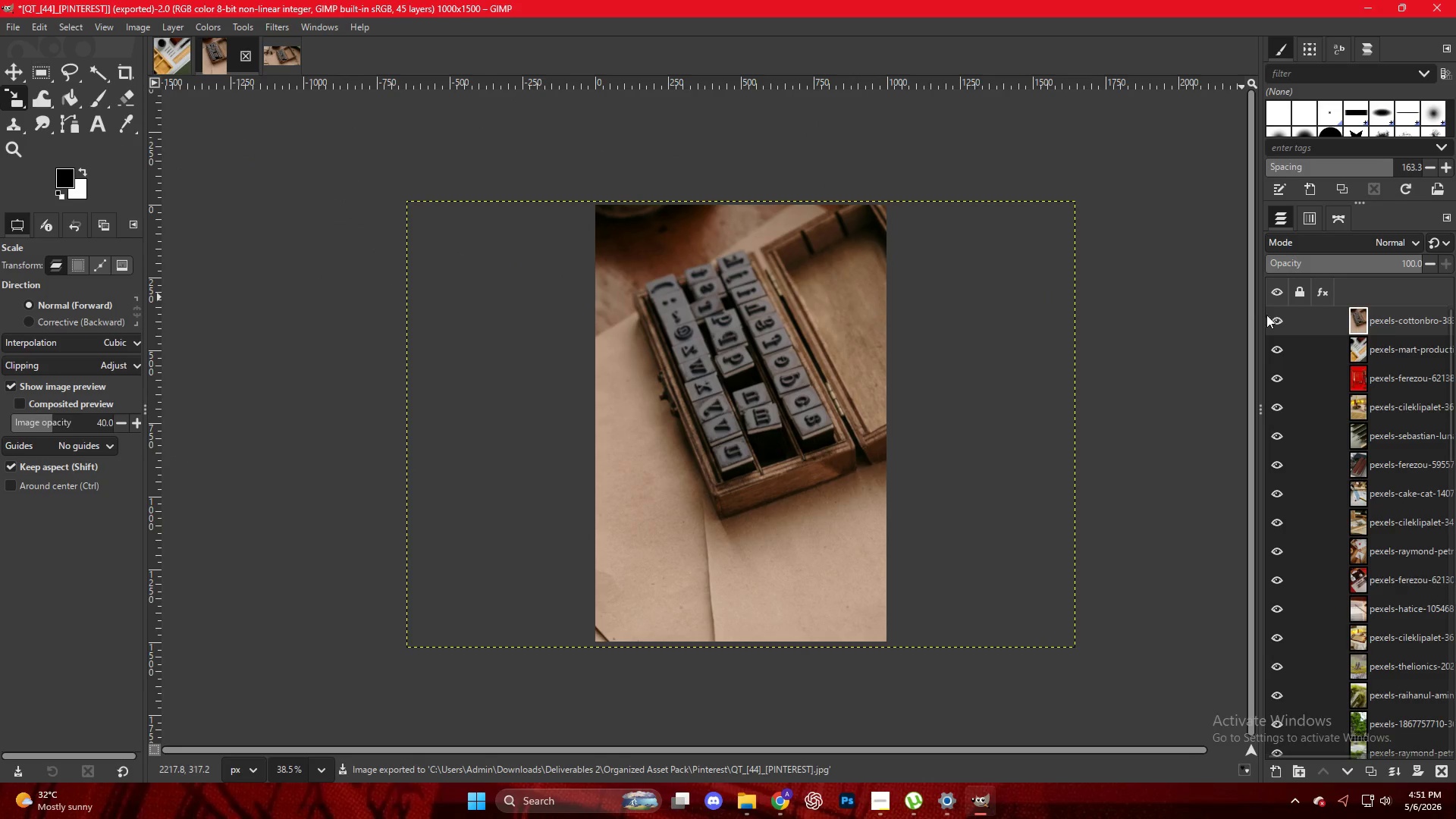 
left_click_drag(start_coordinate=[1401, 325], to_coordinate=[603, 247])
 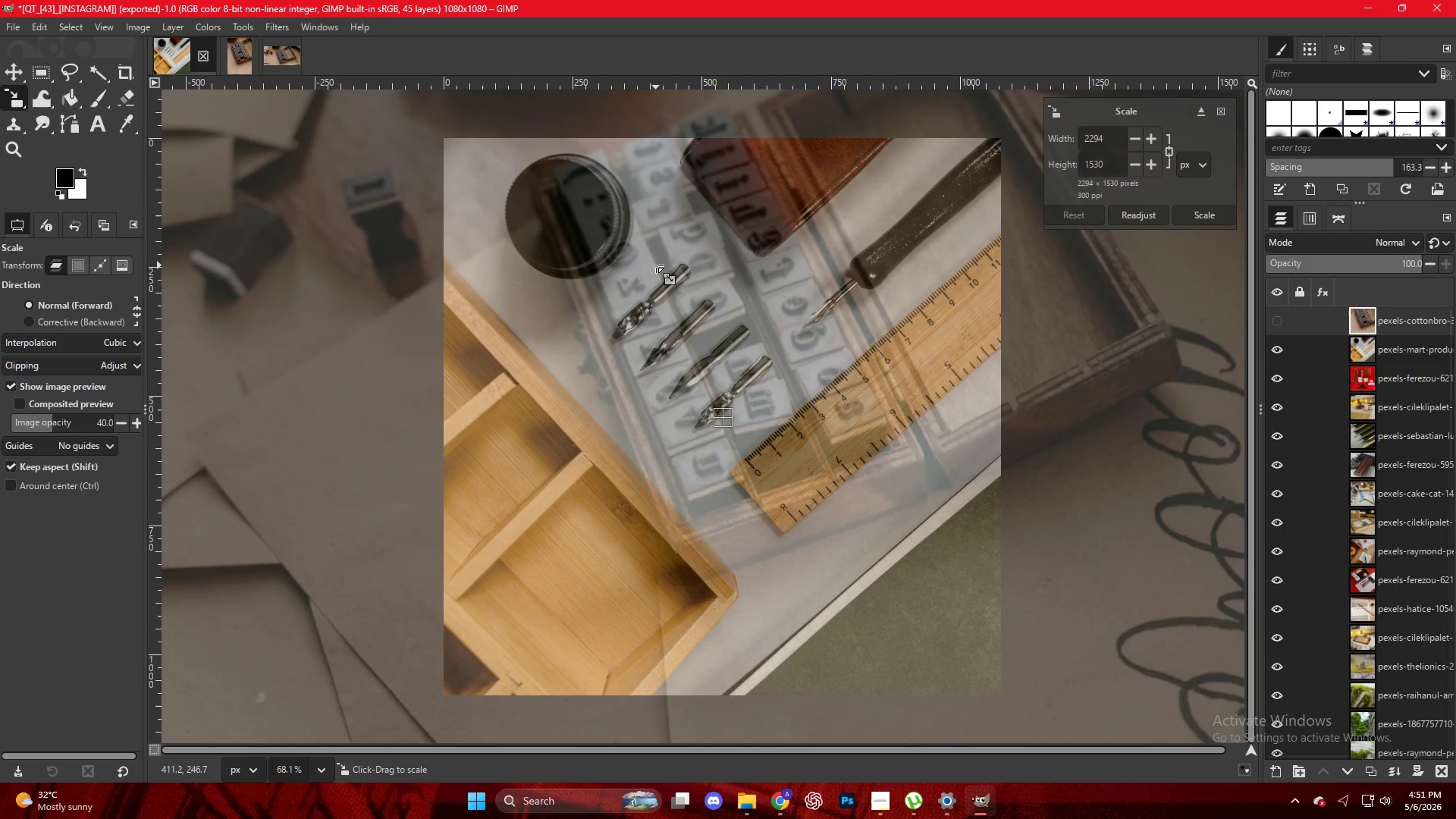 
hold_key(key=ControlLeft, duration=0.47)
scroll: coordinate [663, 277], scroll_direction: down, amount: 12.0
 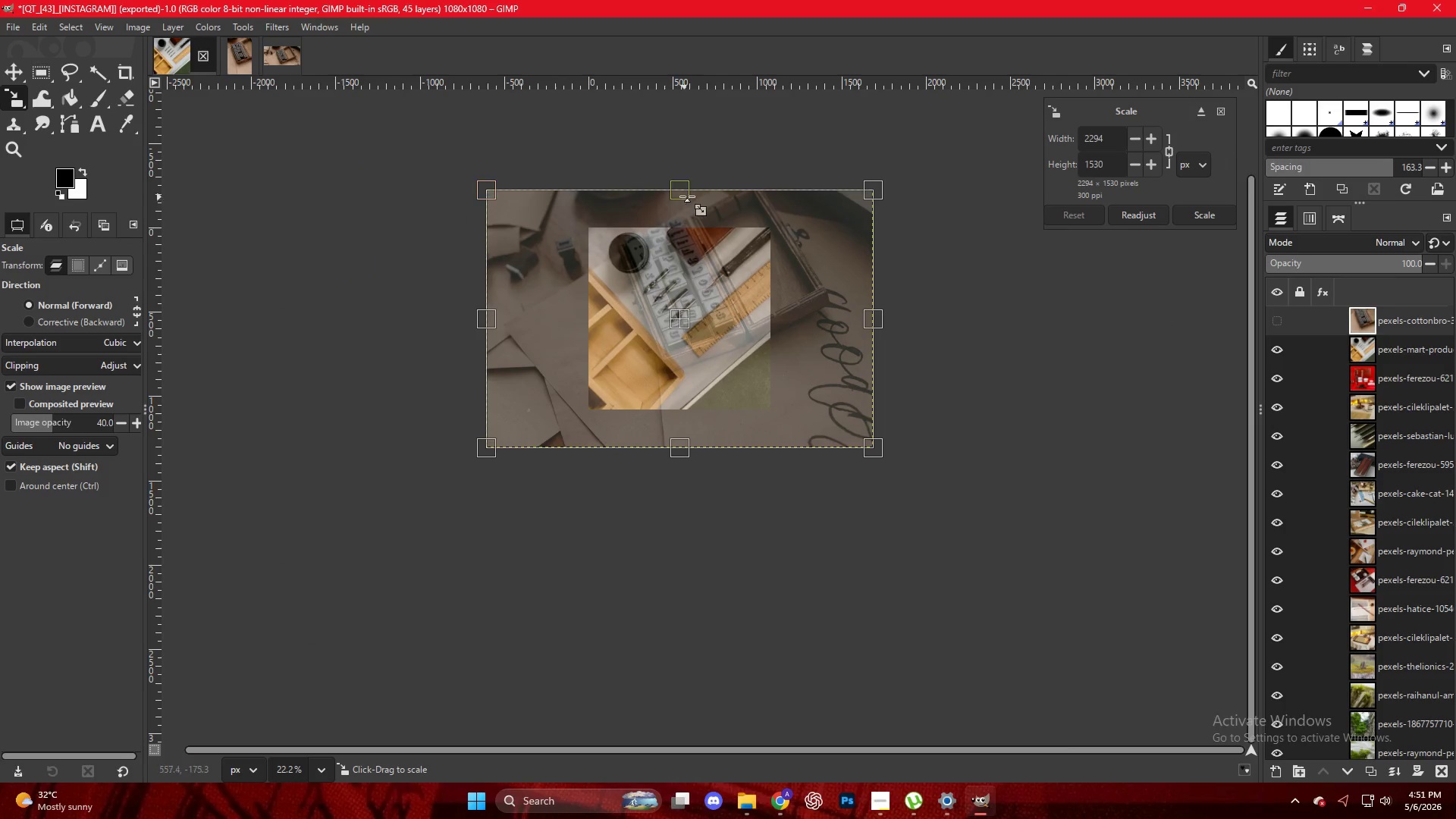 
left_click_drag(start_coordinate=[686, 193], to_coordinate=[695, 226])
 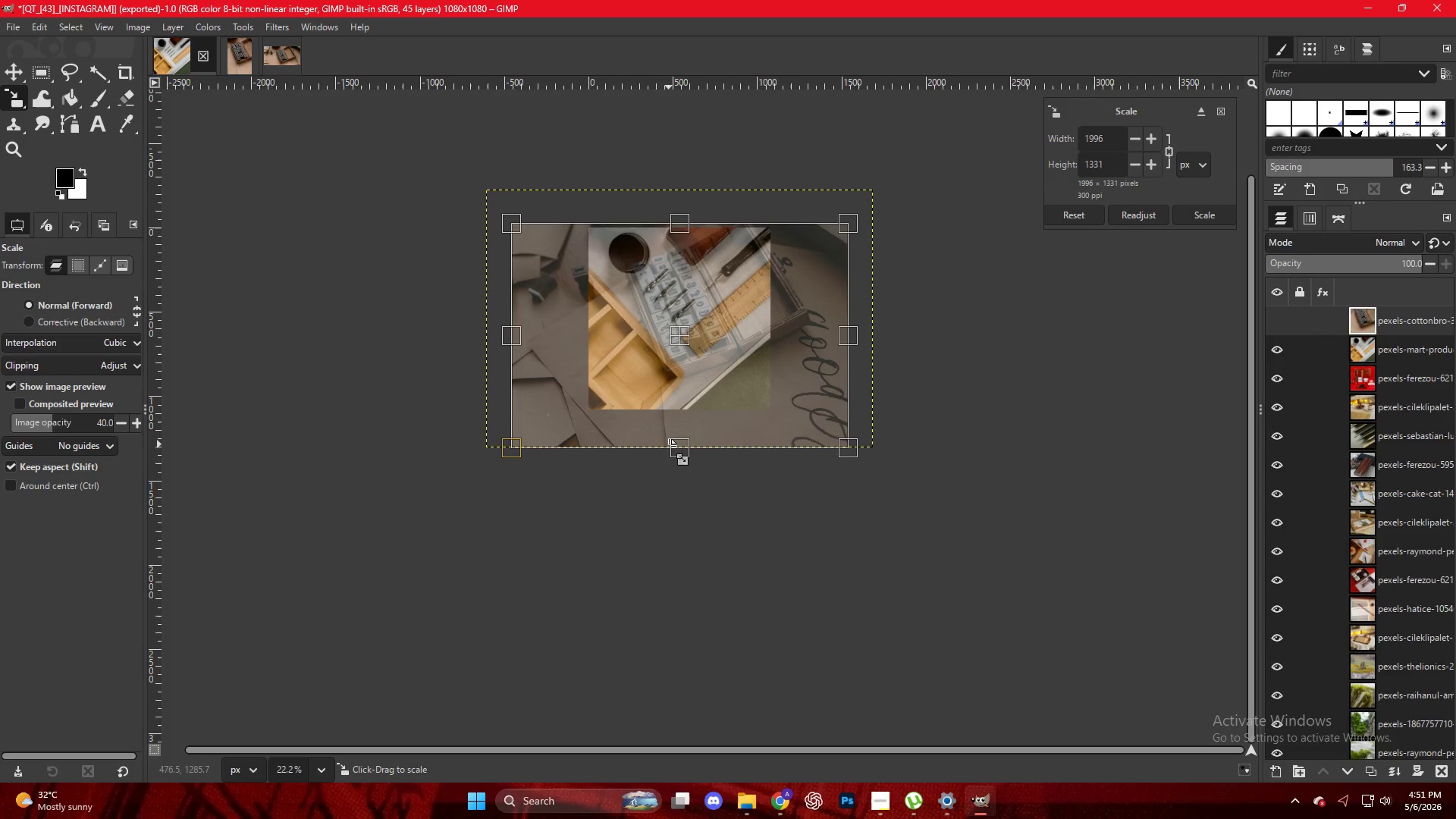 
left_click_drag(start_coordinate=[671, 447], to_coordinate=[670, 412])
 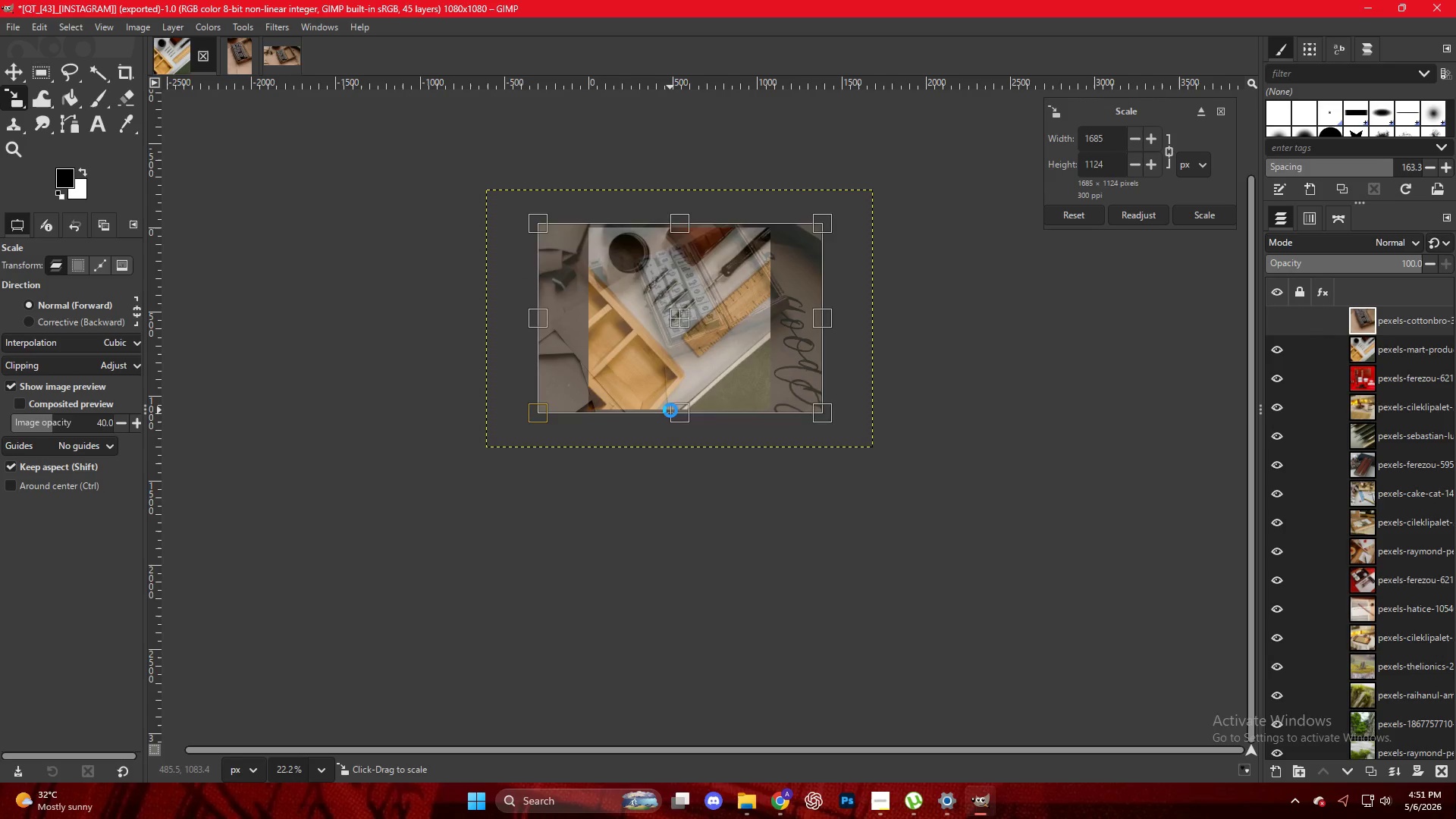 
key(NumpadEnter)
 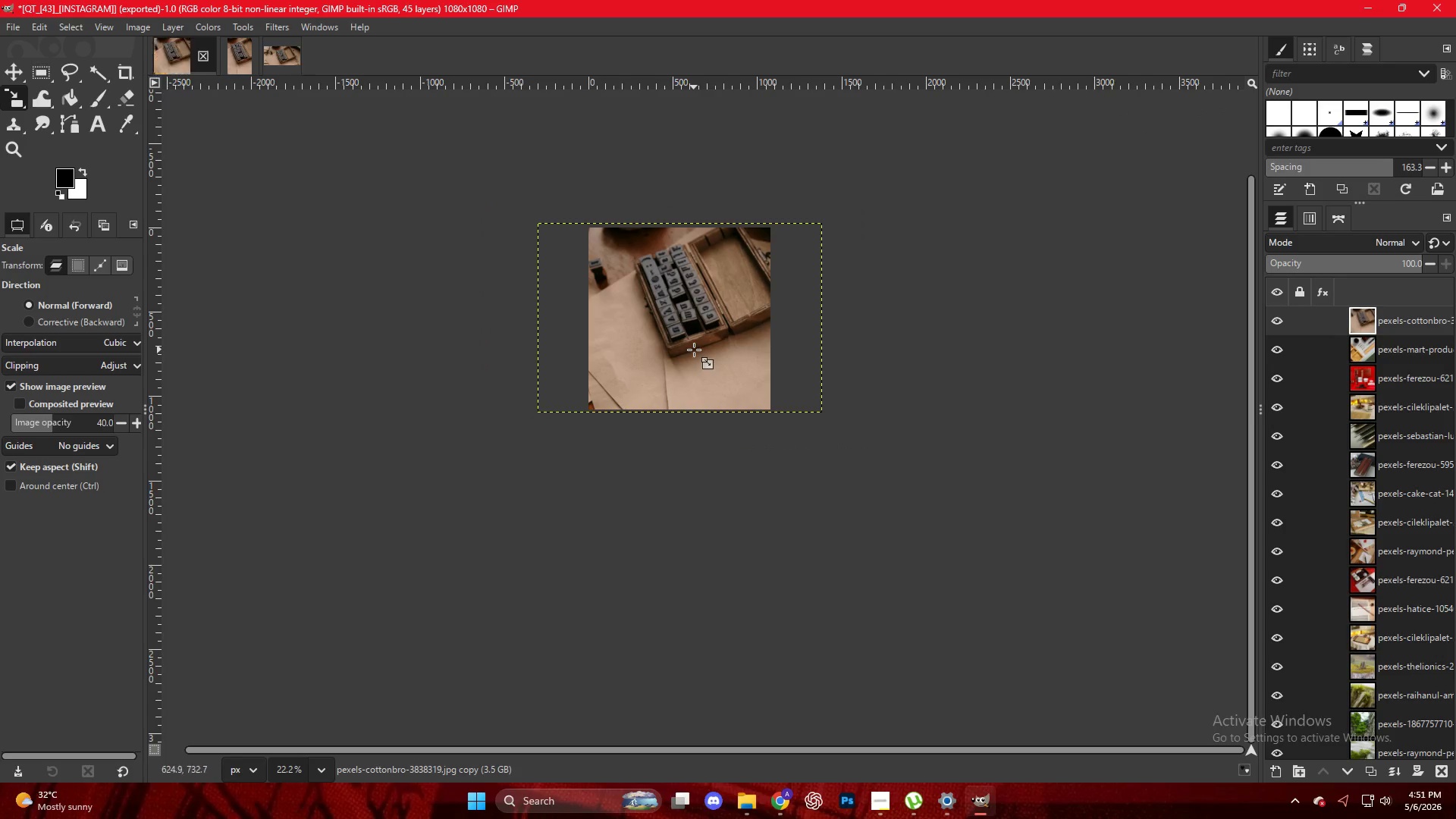 
hold_key(key=ControlLeft, duration=0.45)
scroll: coordinate [671, 331], scroll_direction: up, amount: 8.0
 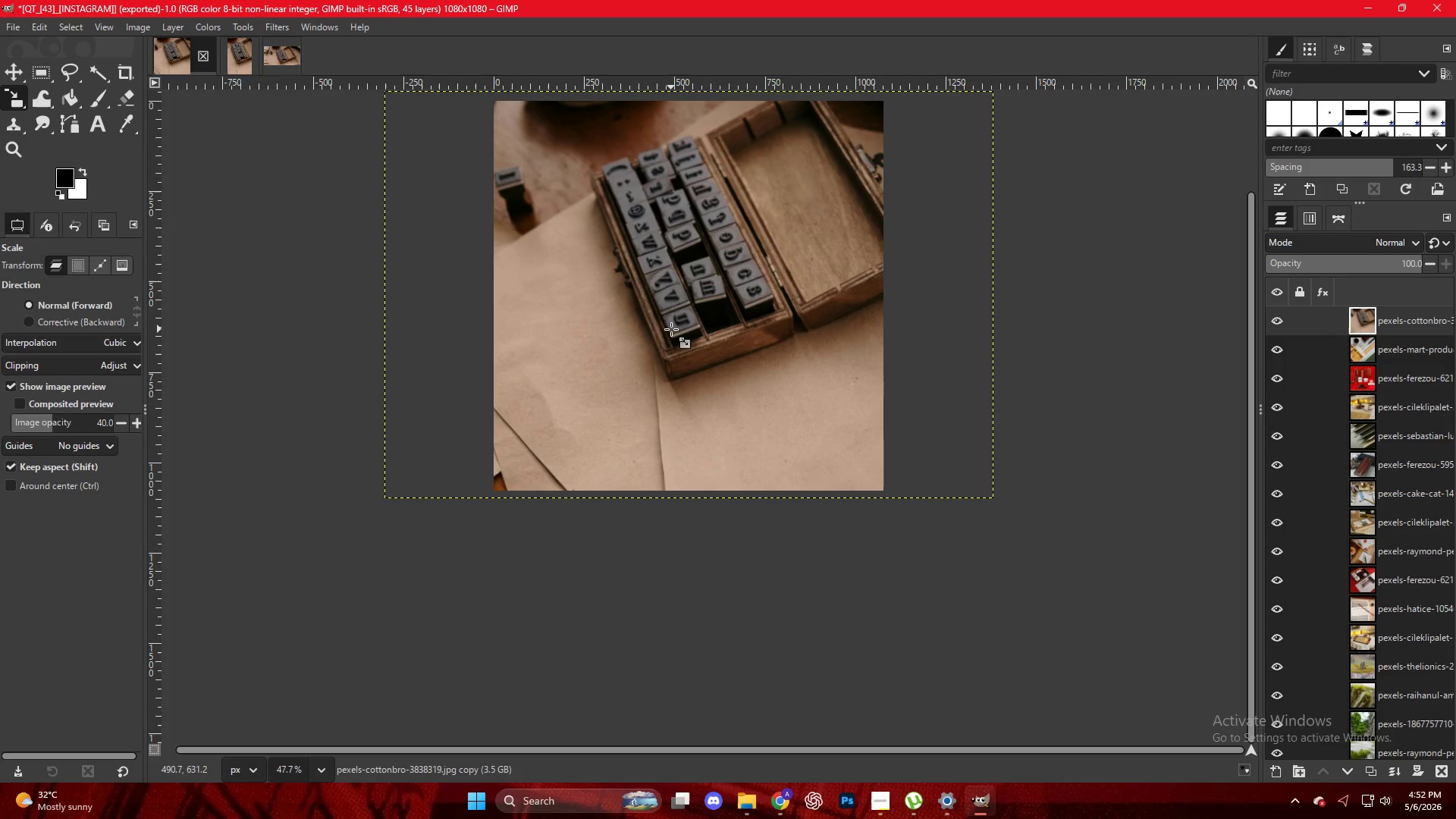 
key(Control+Shift+E)
 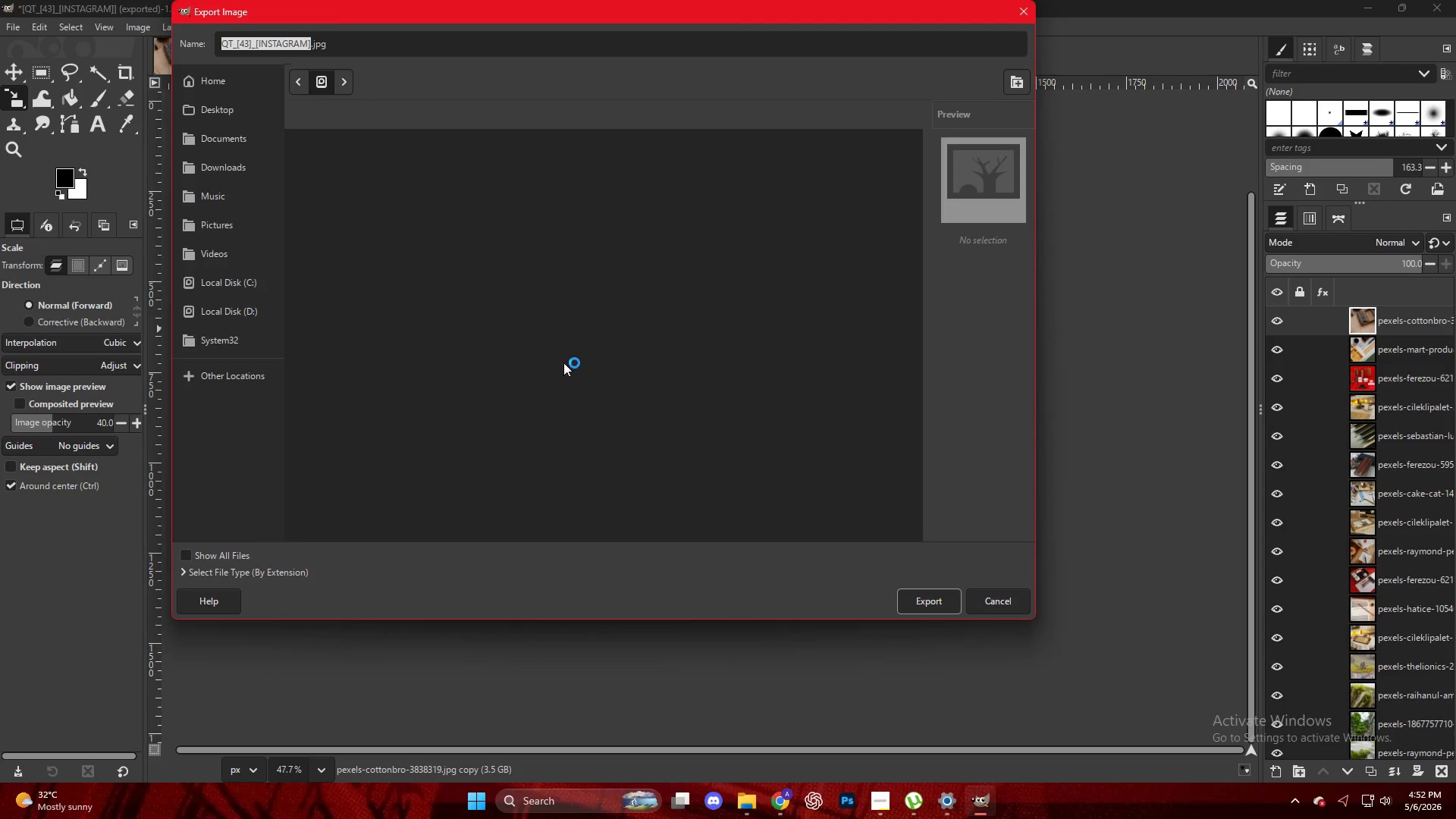 
scroll: coordinate [359, 466], scroll_direction: down, amount: 19.0
 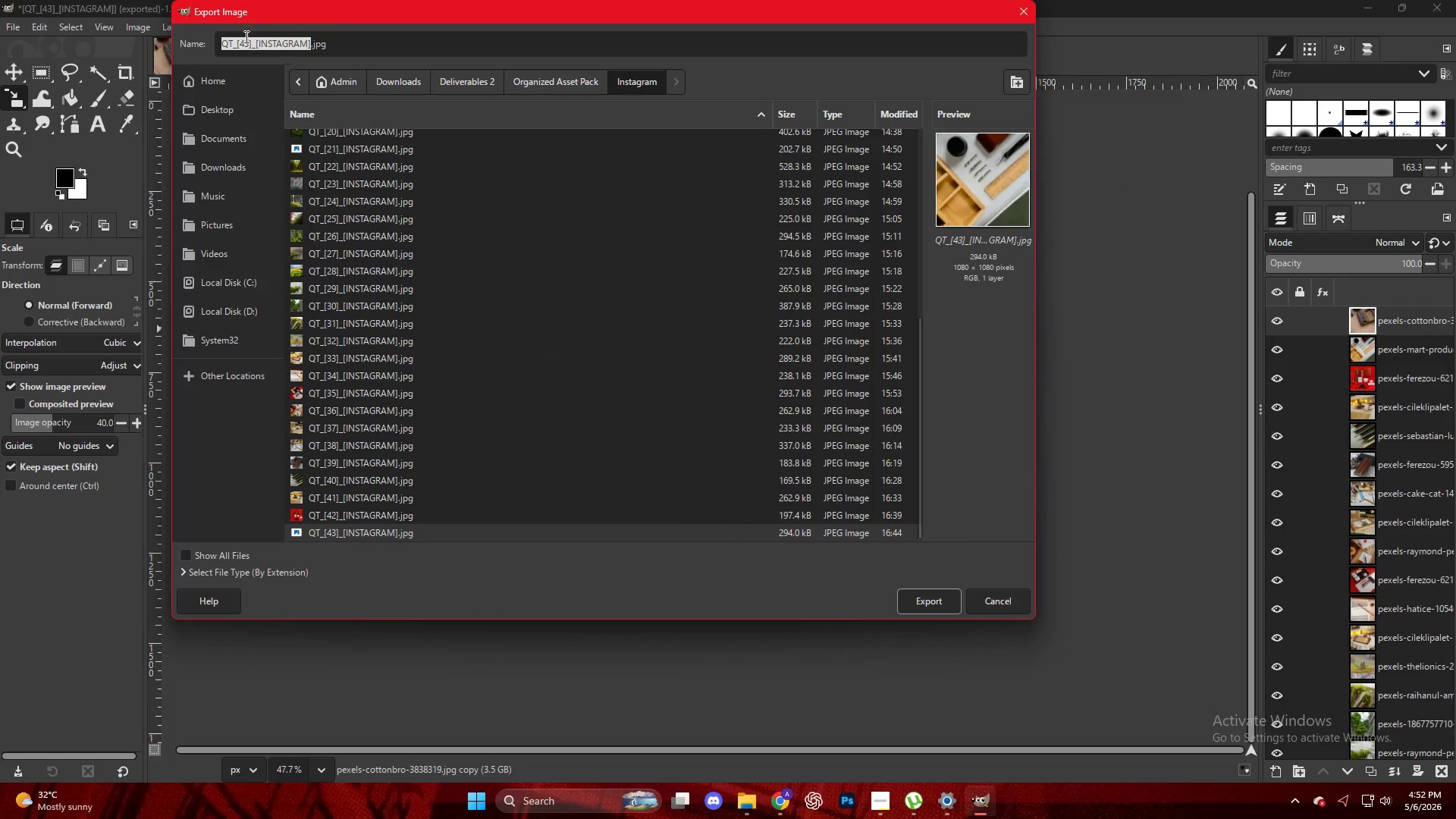 
left_click([246, 42])
 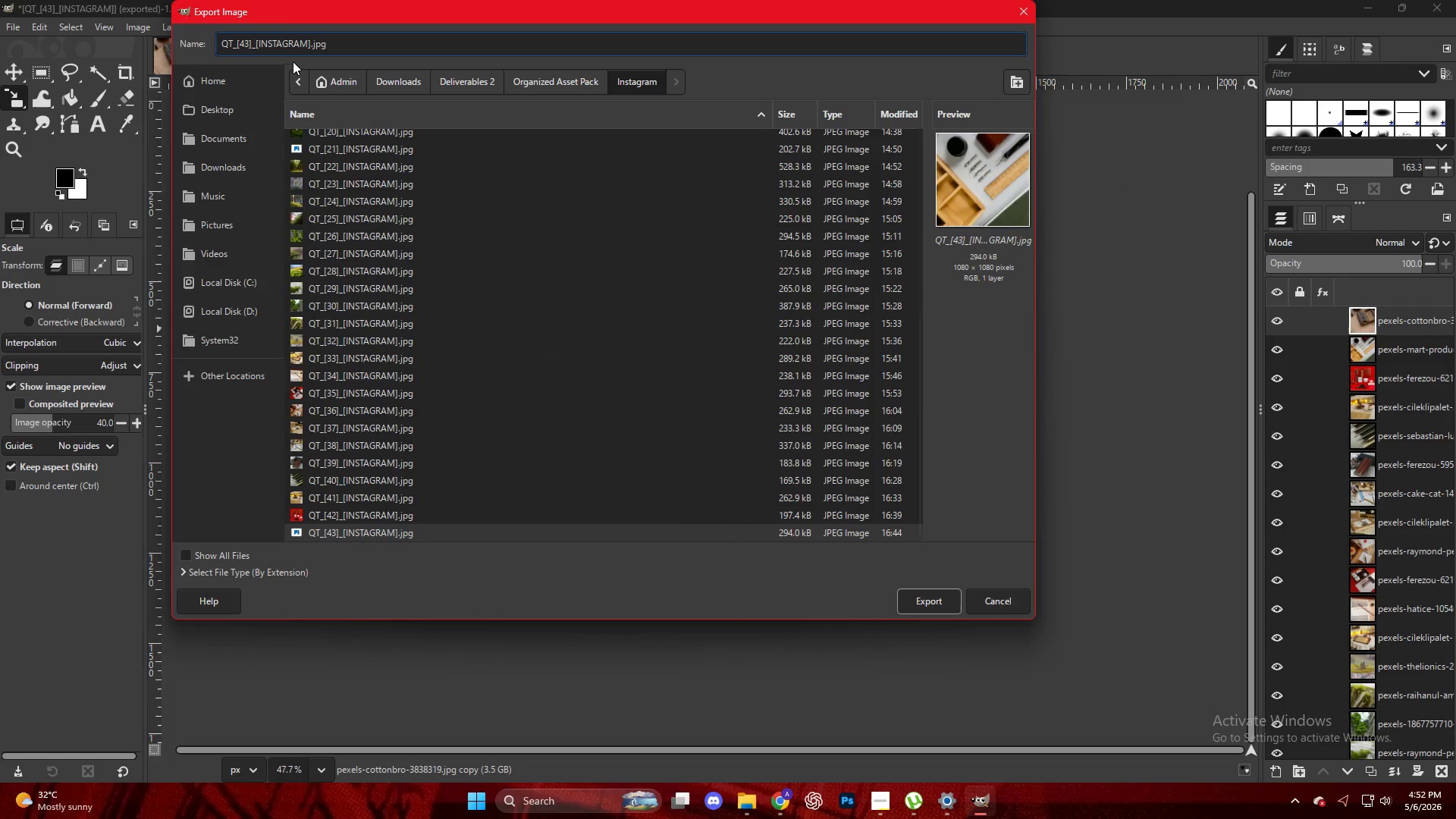 
key(ArrowRight)
 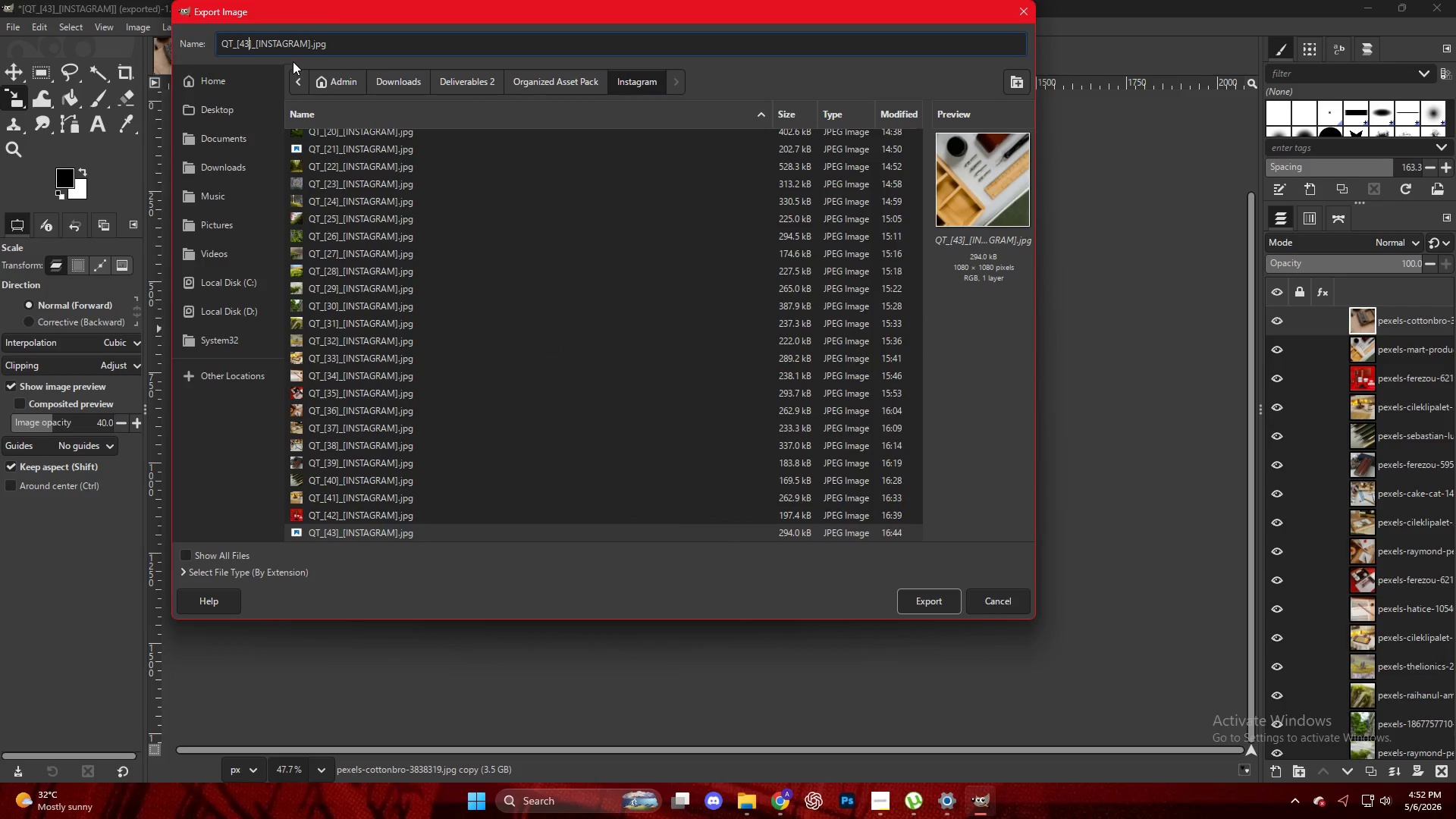 
key(Backspace)
 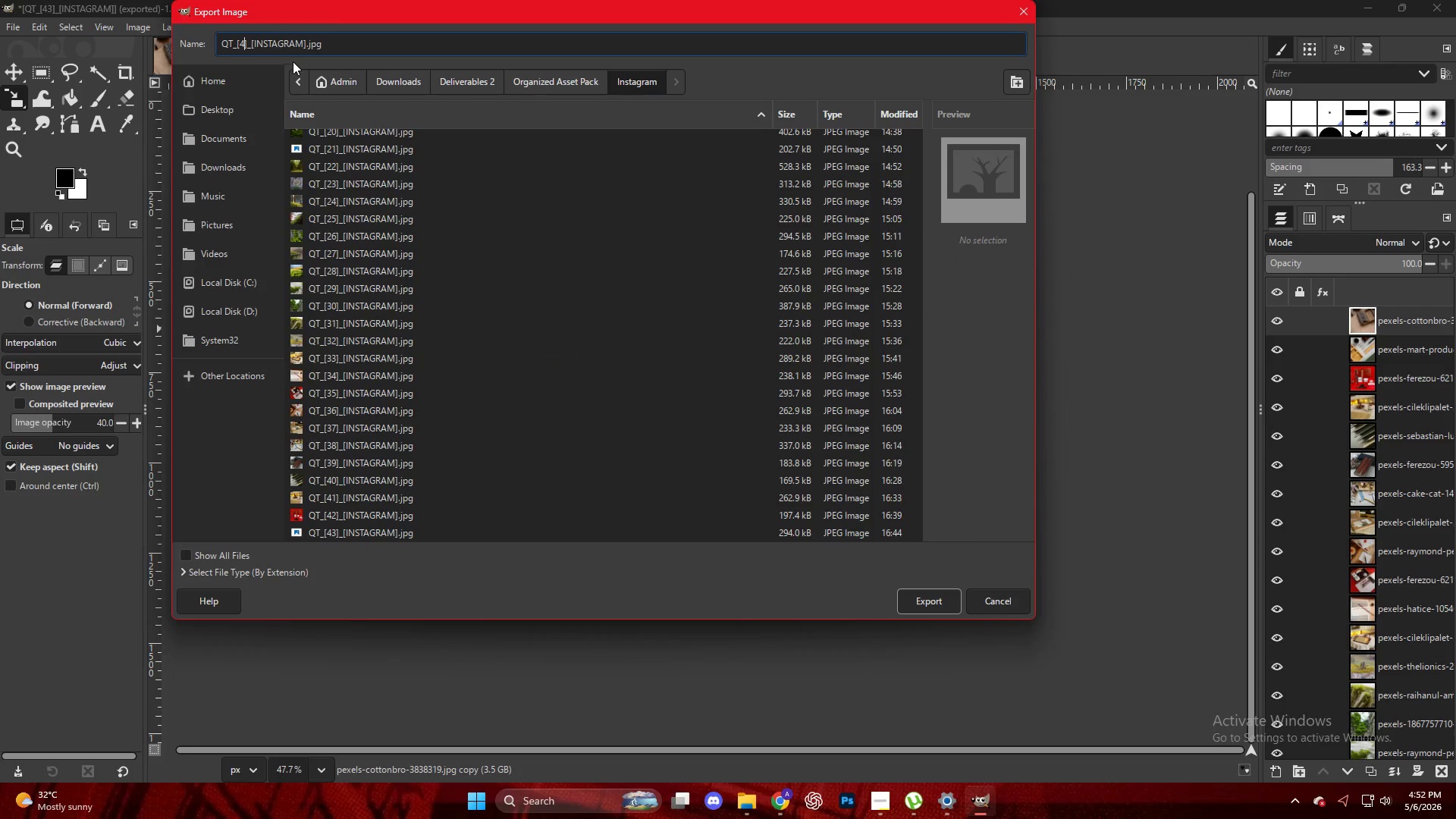 
key(Numpad4)
 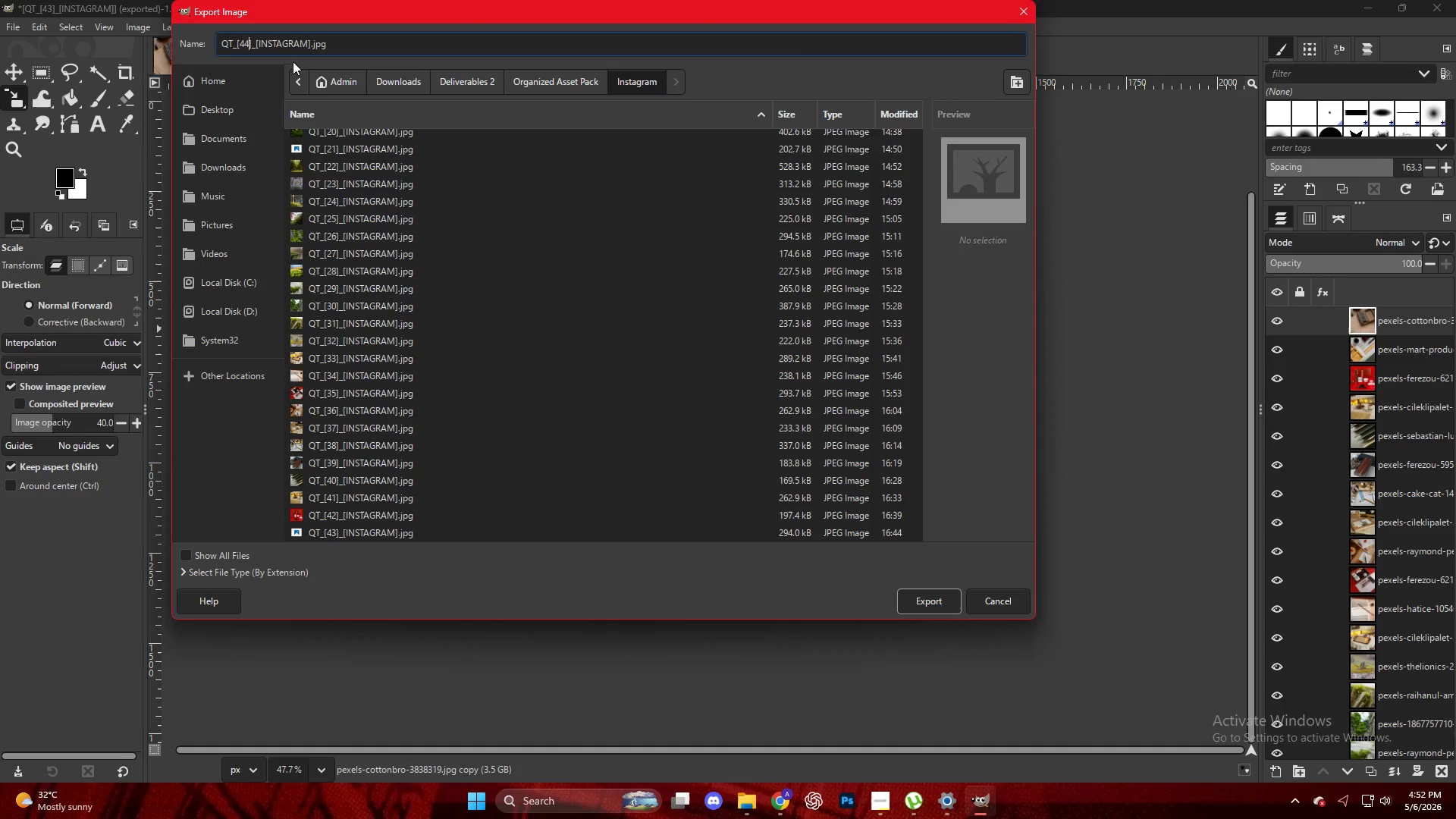 
key(NumpadEnter)
 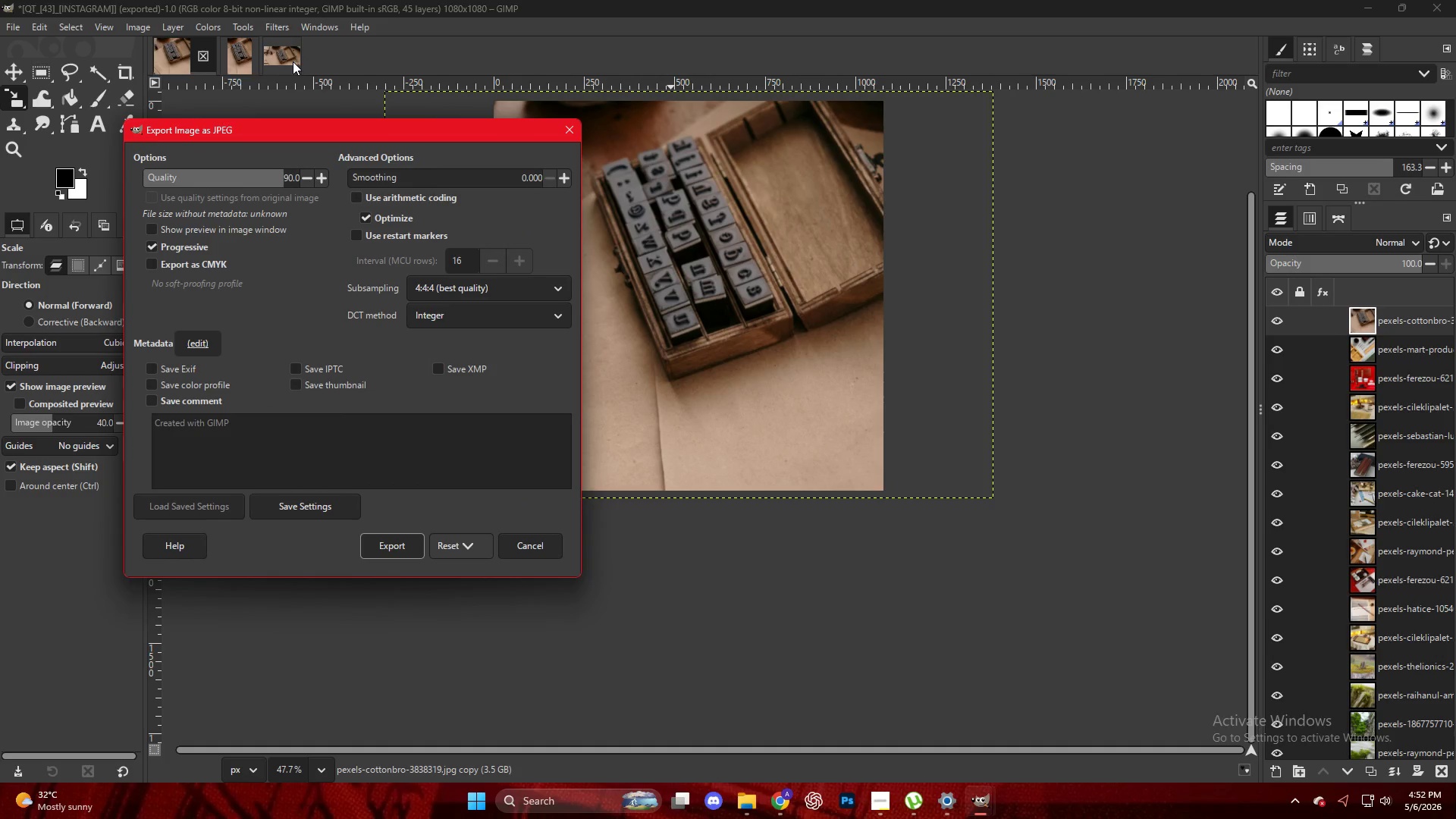 
key(NumpadEnter)